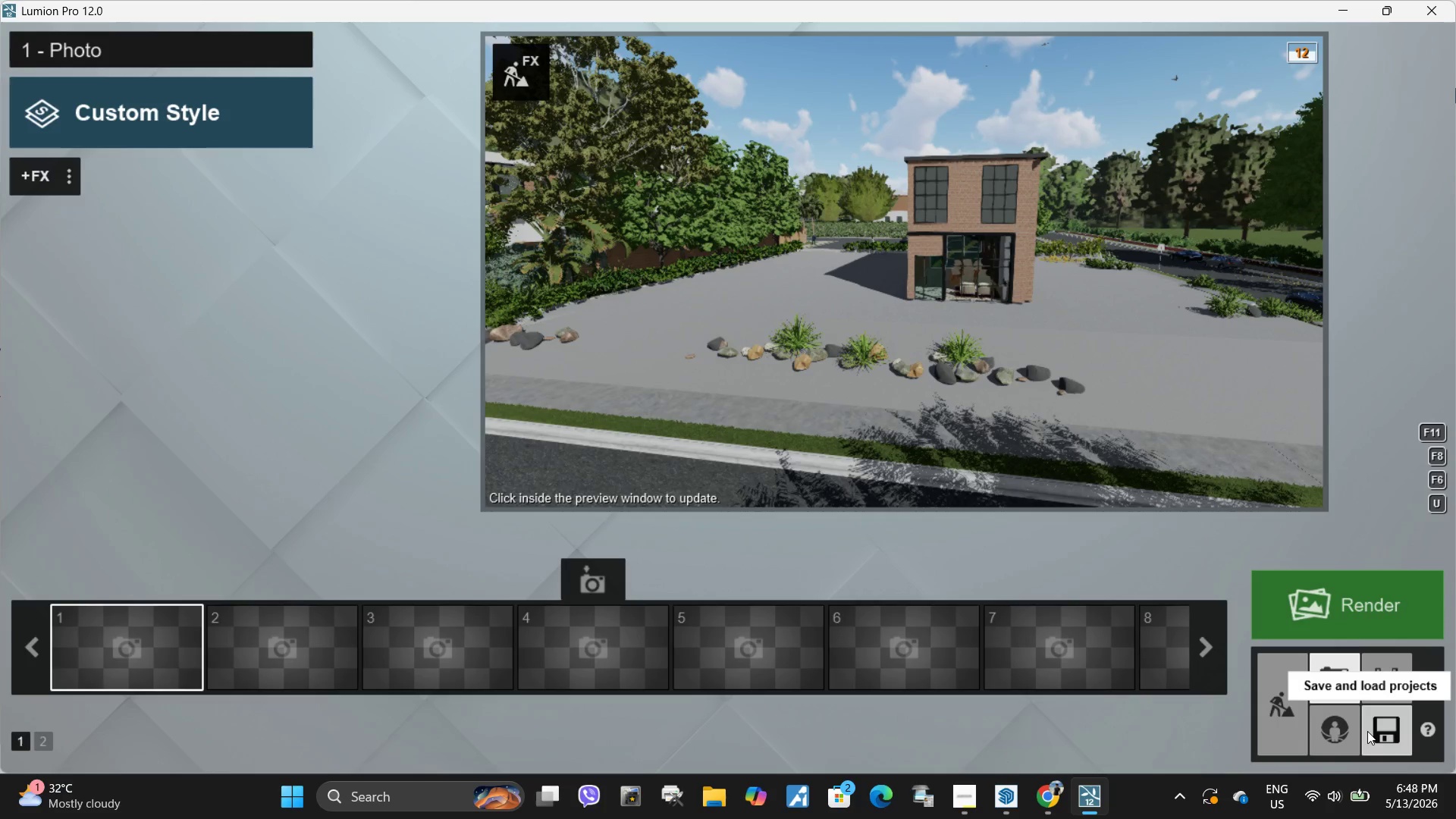 
left_click([1379, 724])
 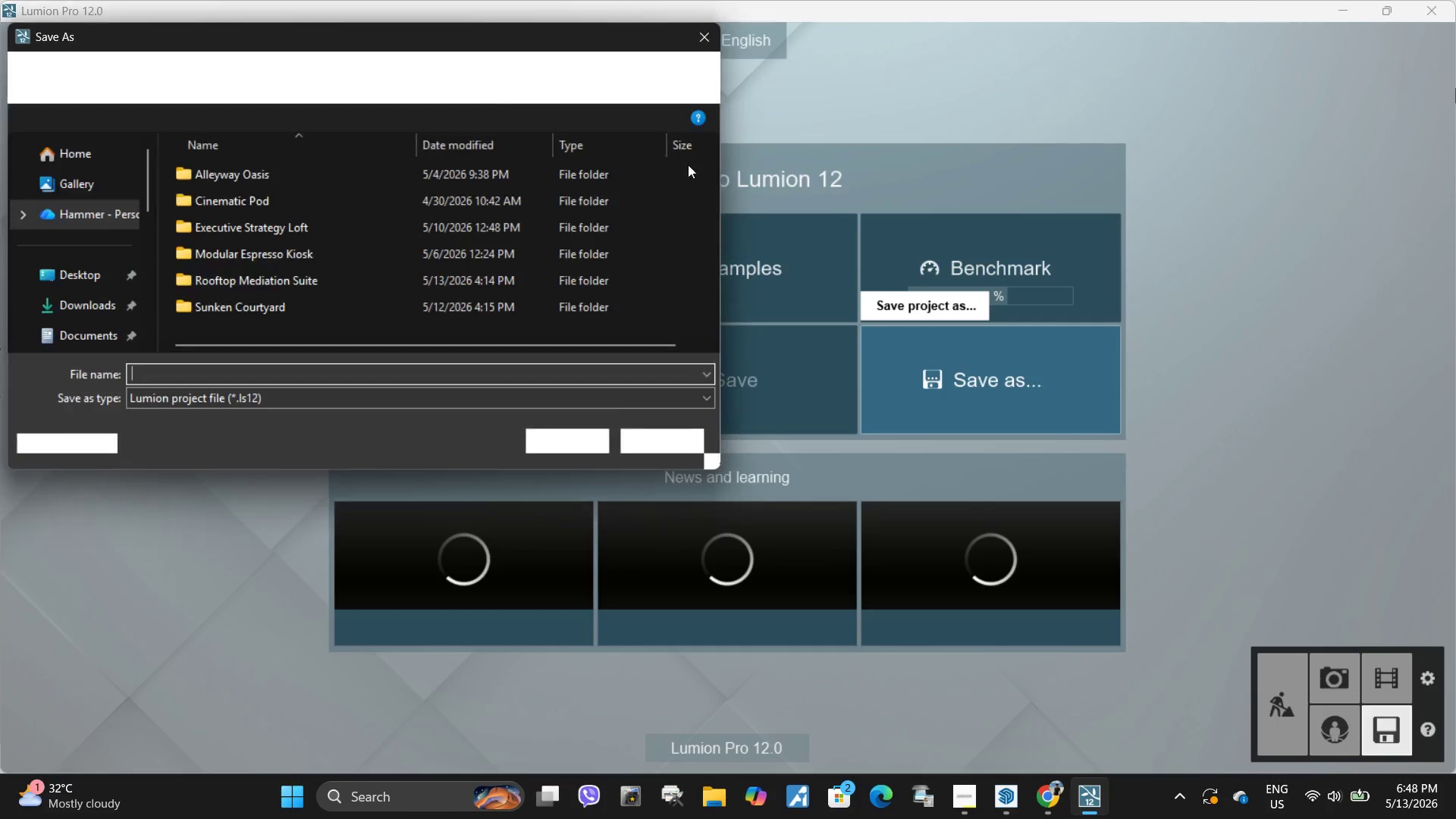 
scroll: coordinate [280, 310], scroll_direction: down, amount: 4.0
 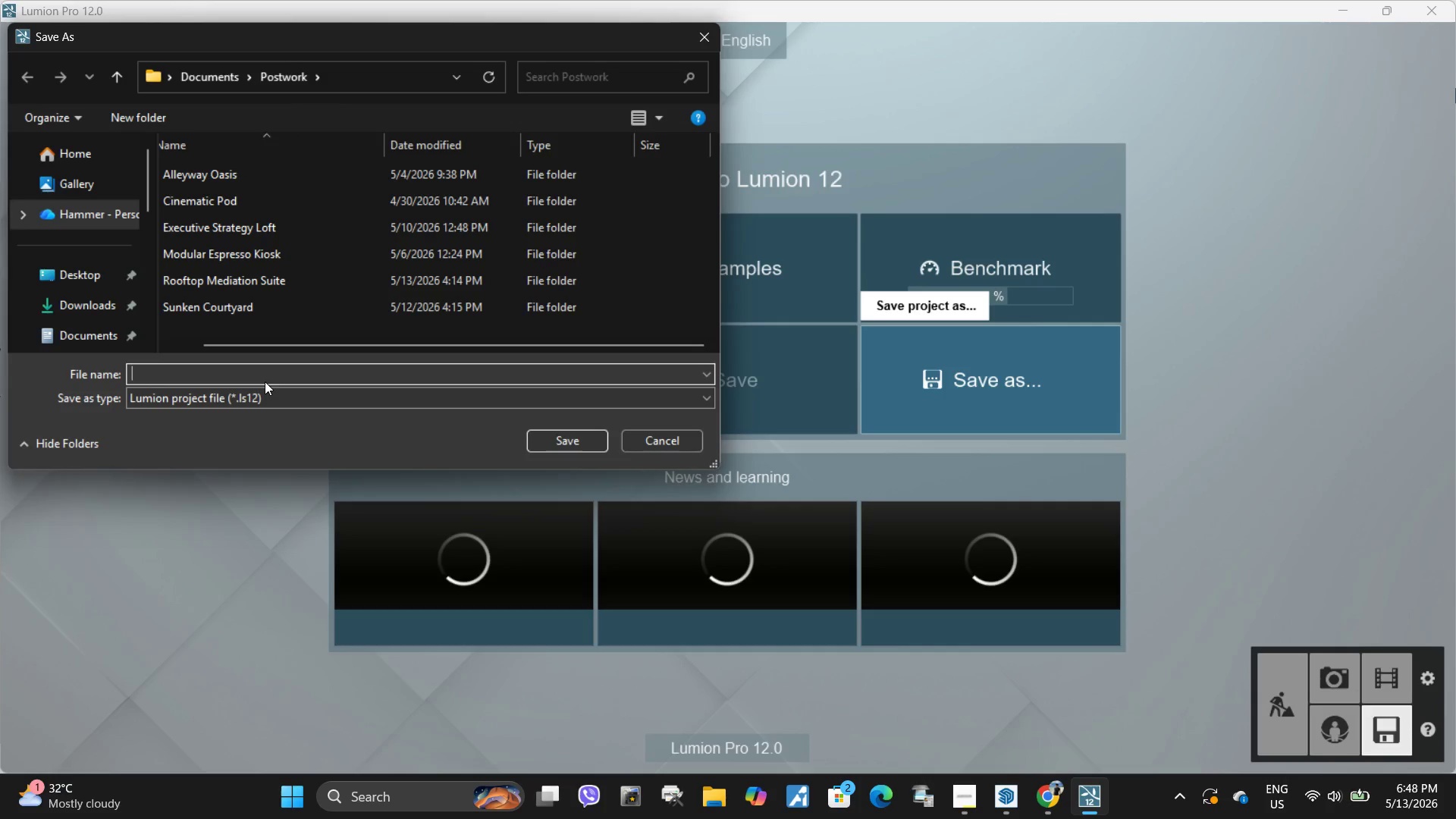 
type(Exterior Viz)
 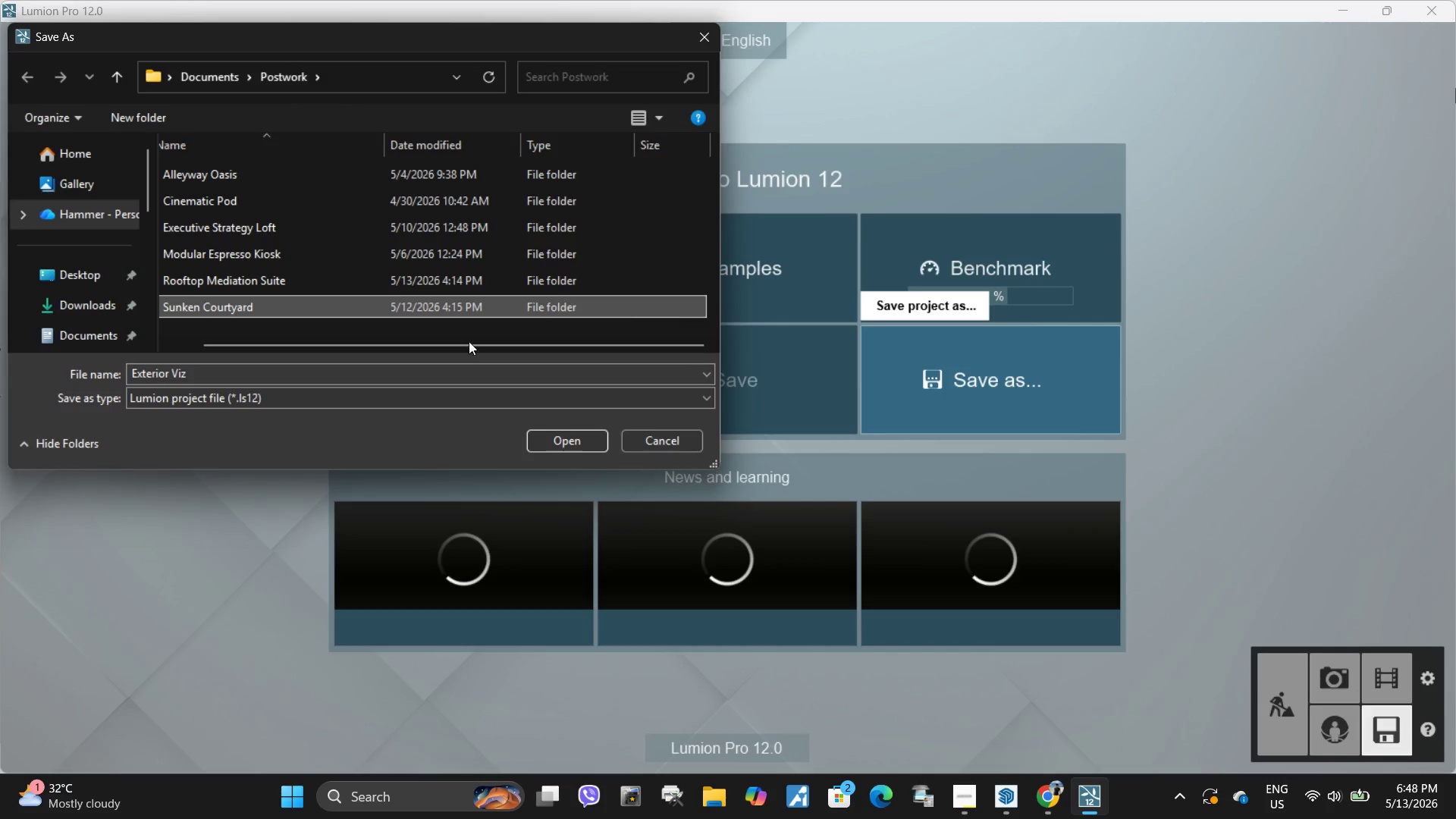 
left_click([319, 371])
 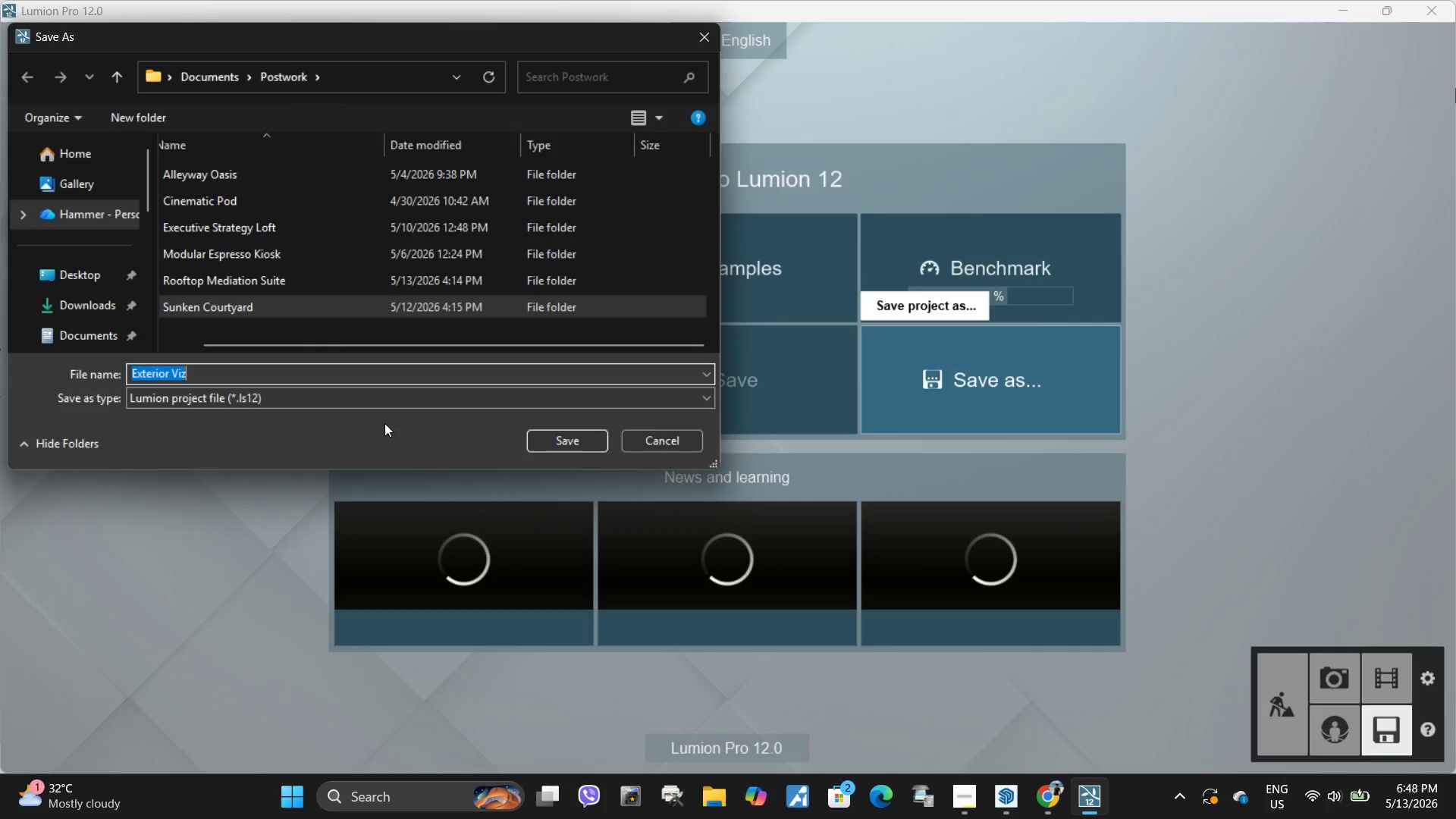 
left_click([384, 428])
 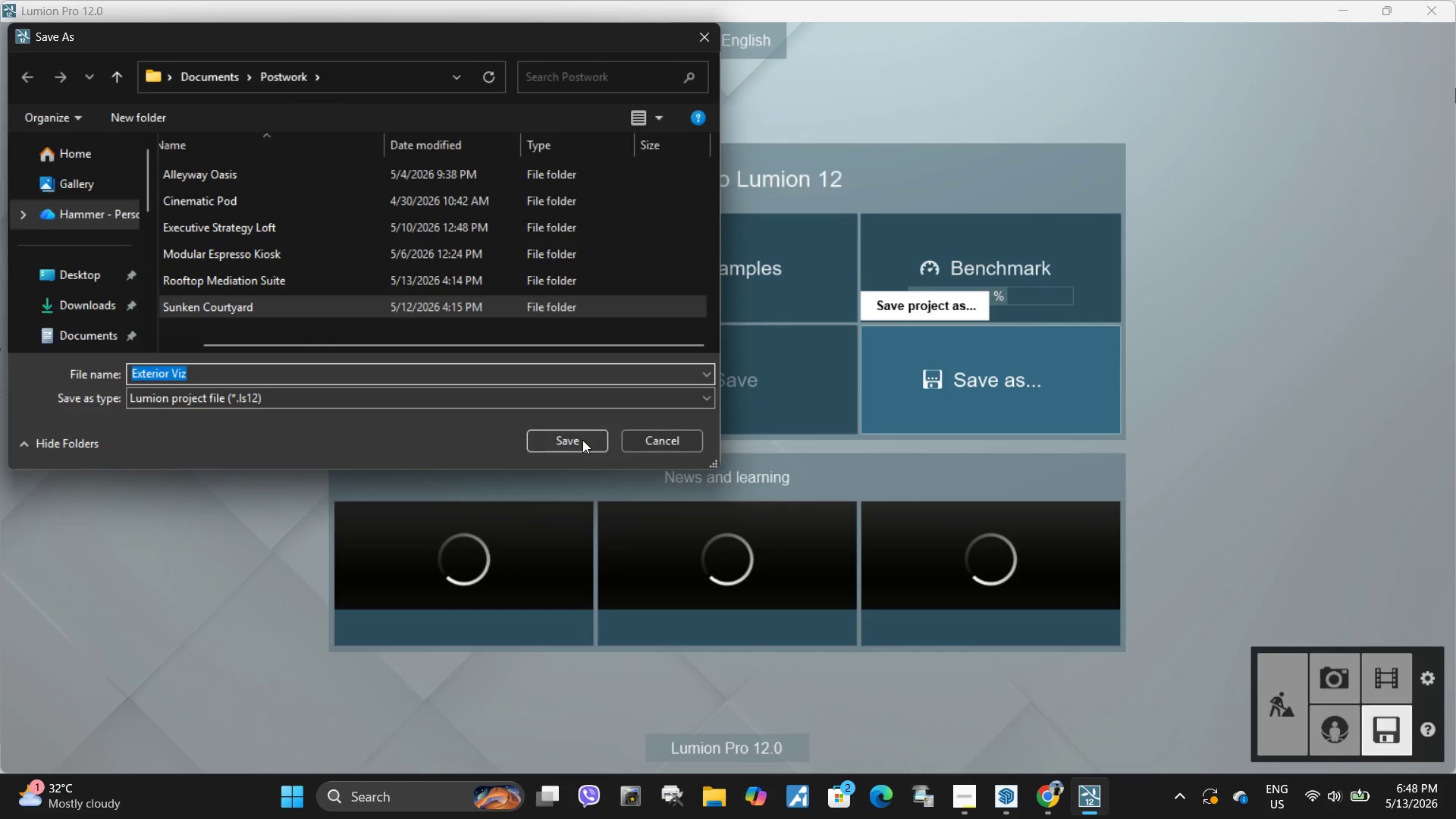 
left_click([582, 439])
 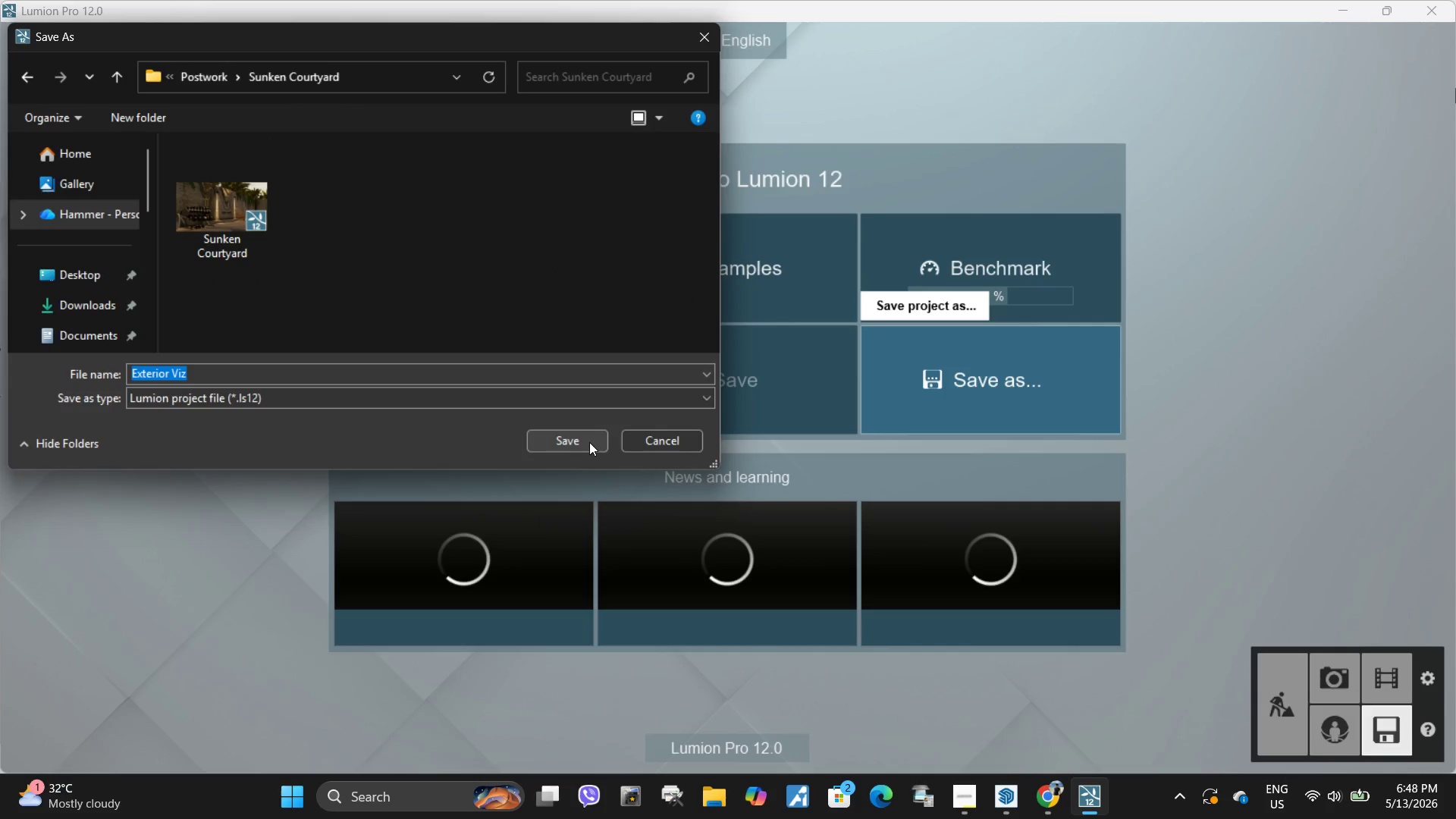 
wait(9.12)
 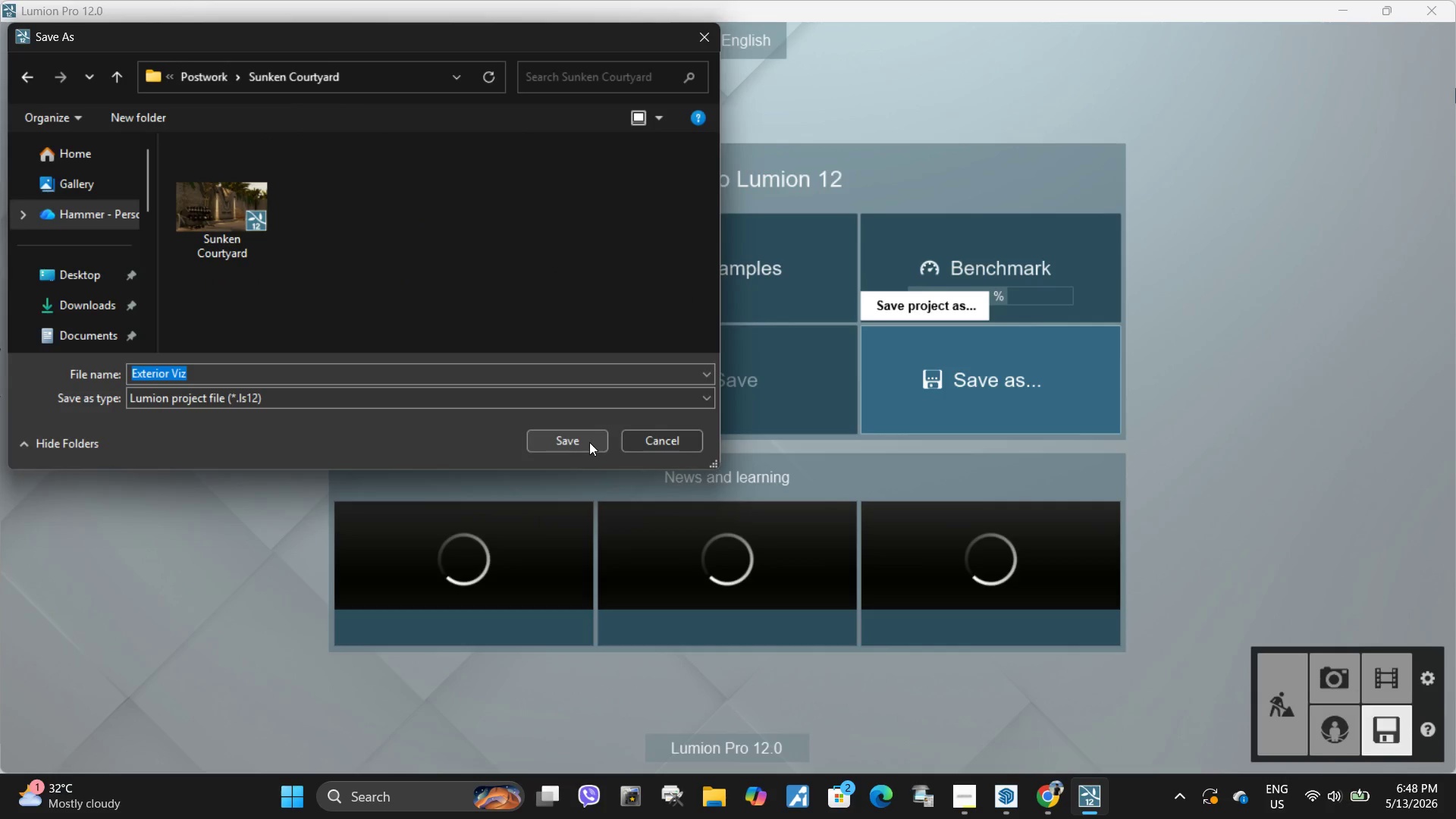 
left_click([213, 73])
 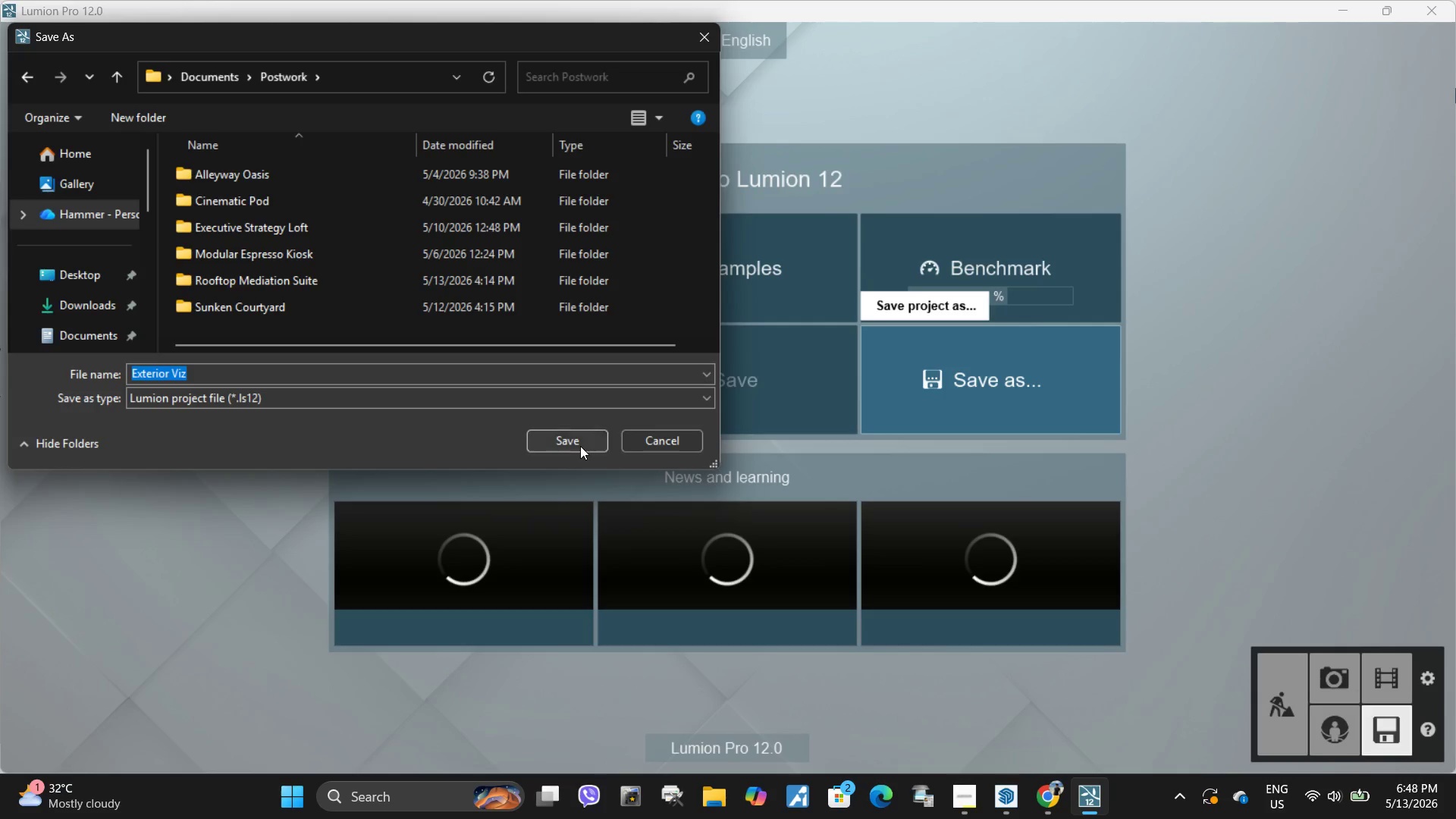 
left_click([573, 444])
 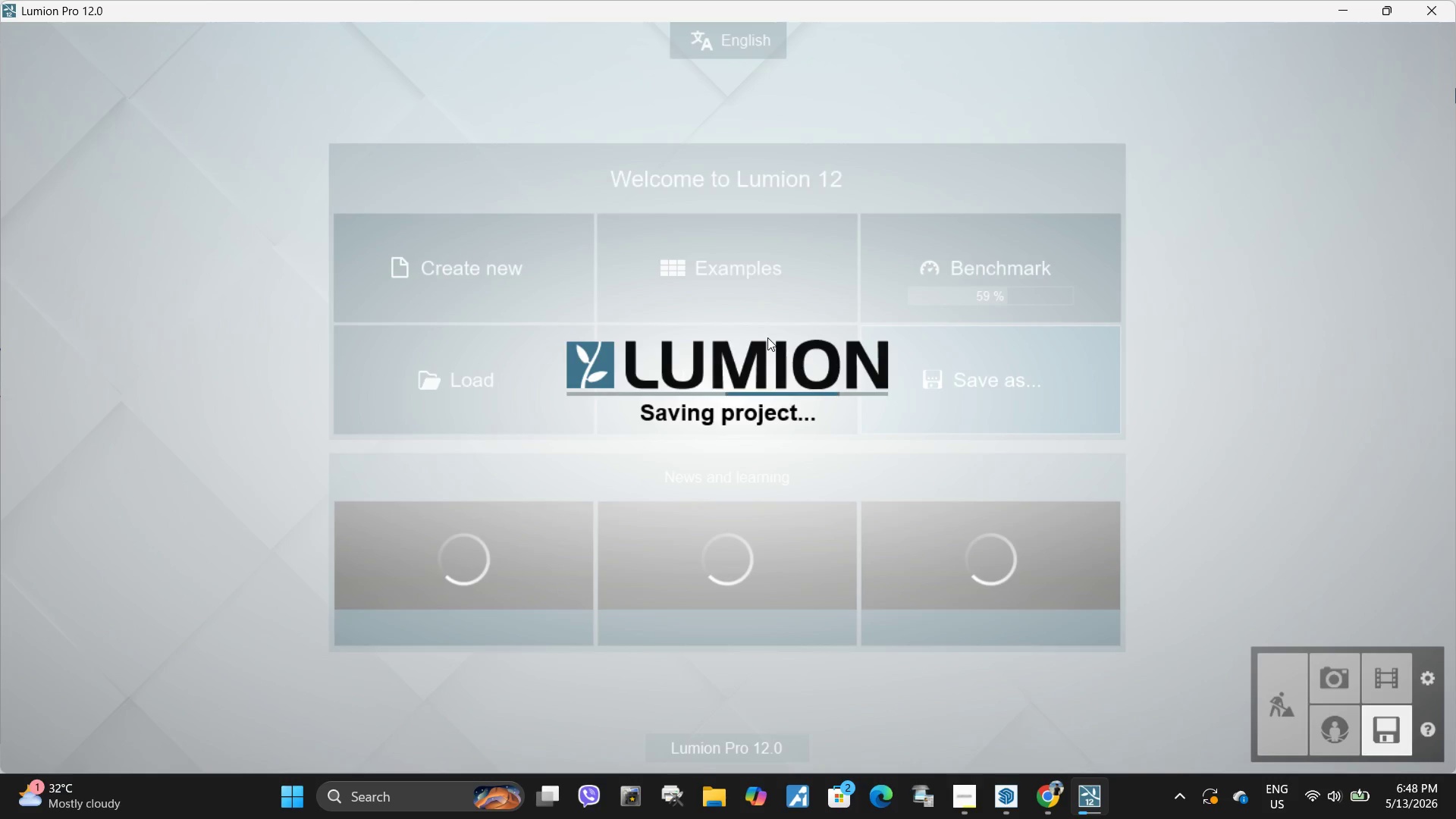 
wait(8.14)
 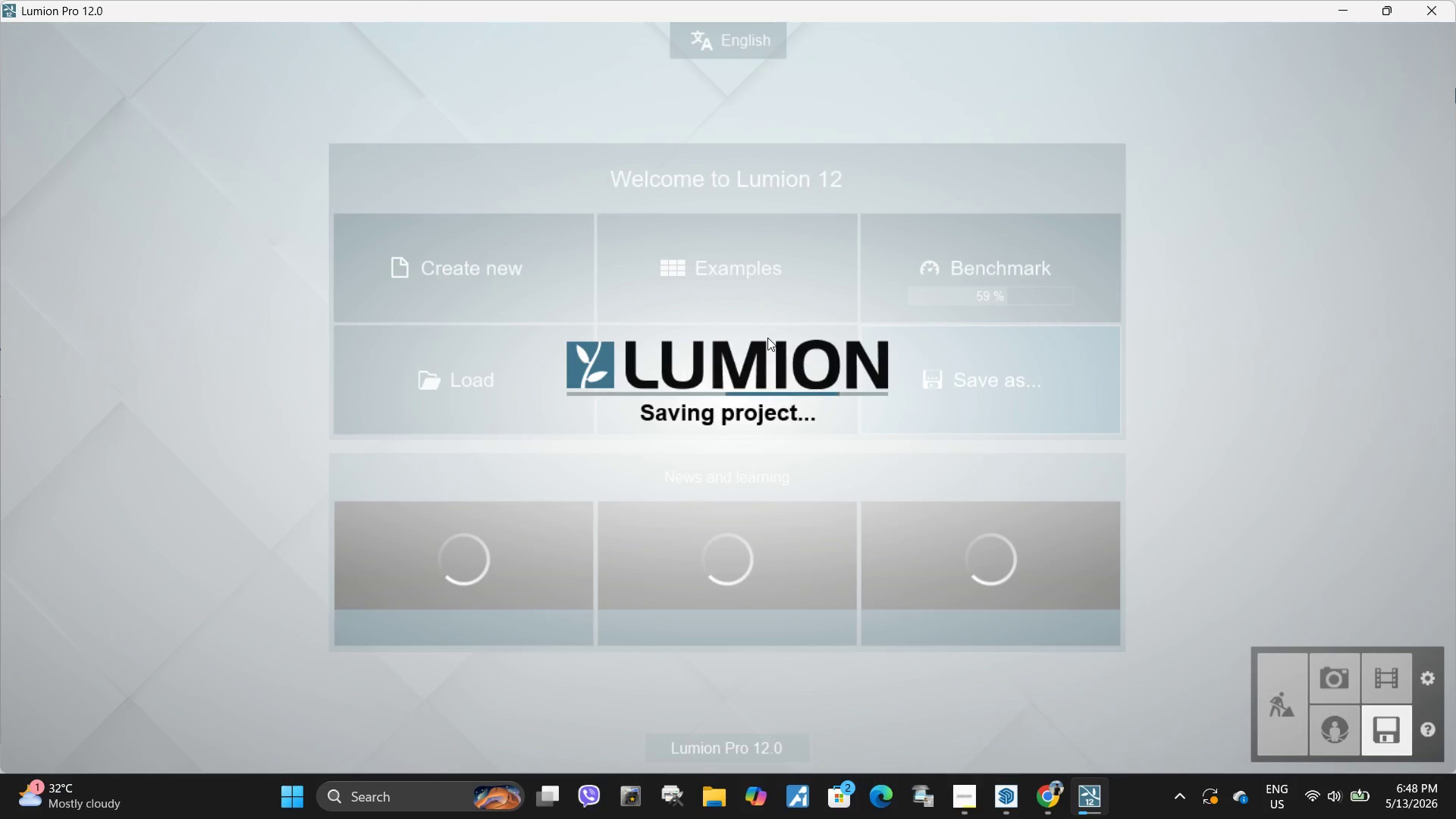 
left_click([1332, 679])
 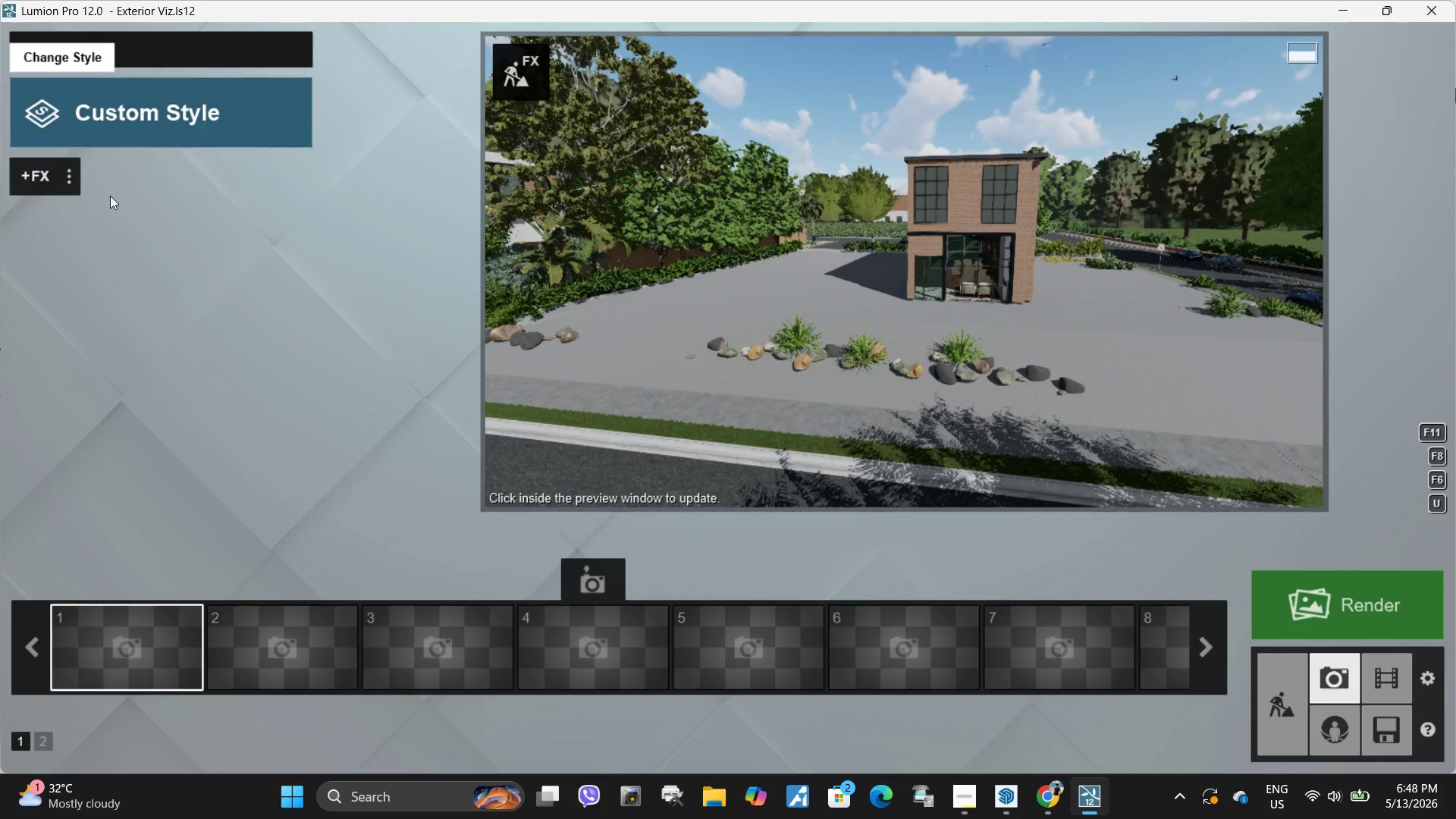 
left_click([30, 182])
 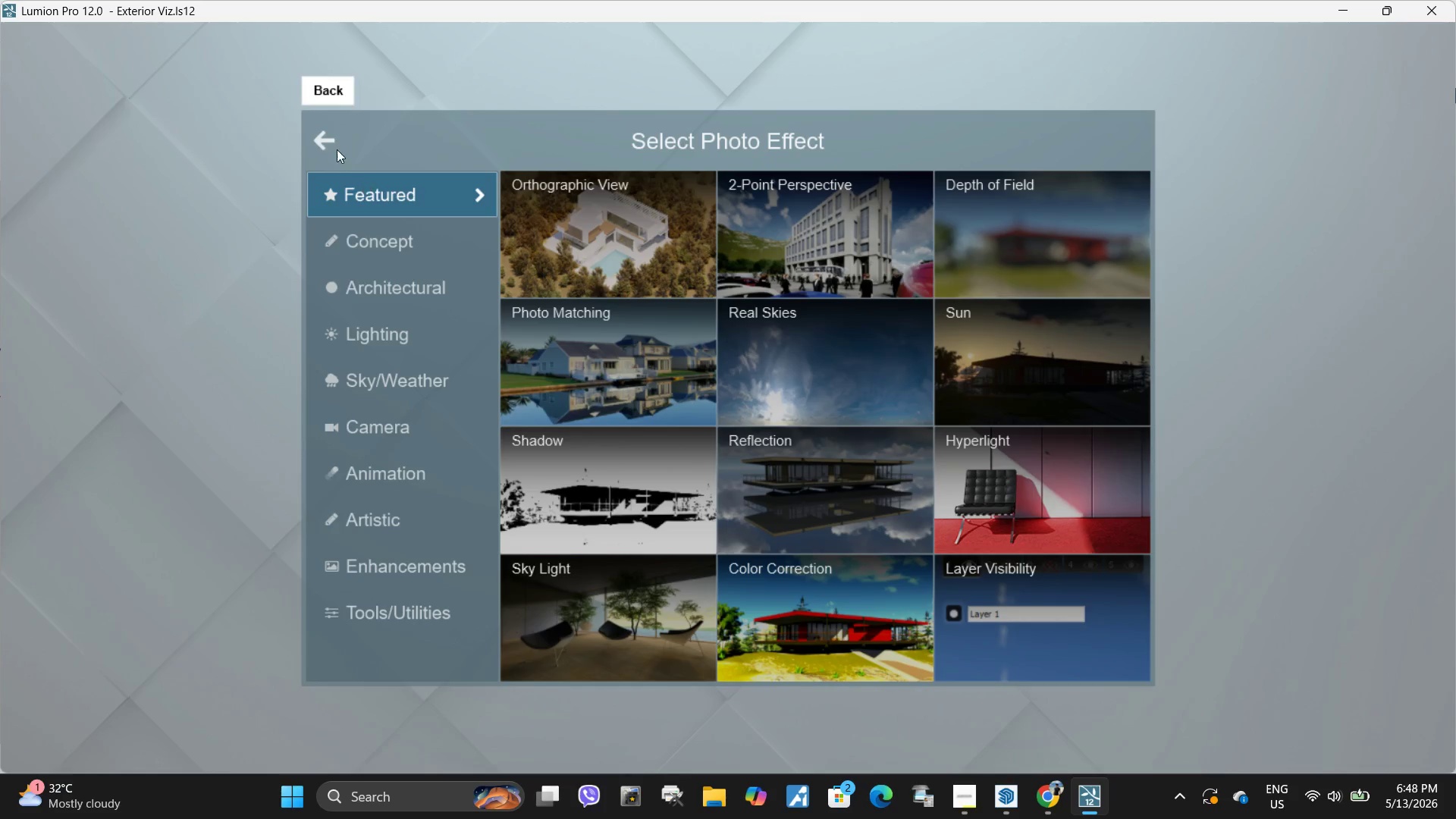 
left_click([328, 146])
 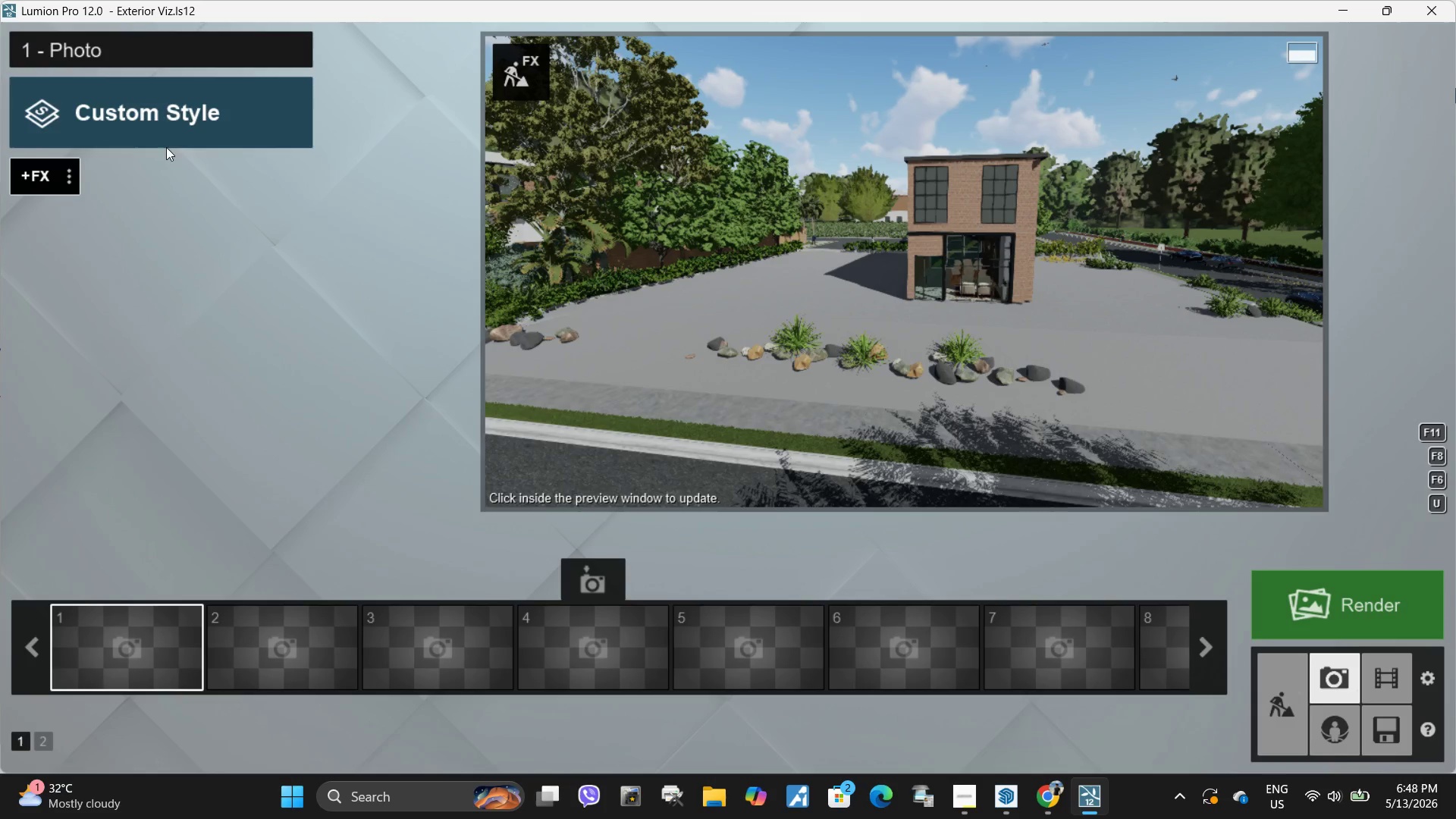 
left_click([176, 104])
 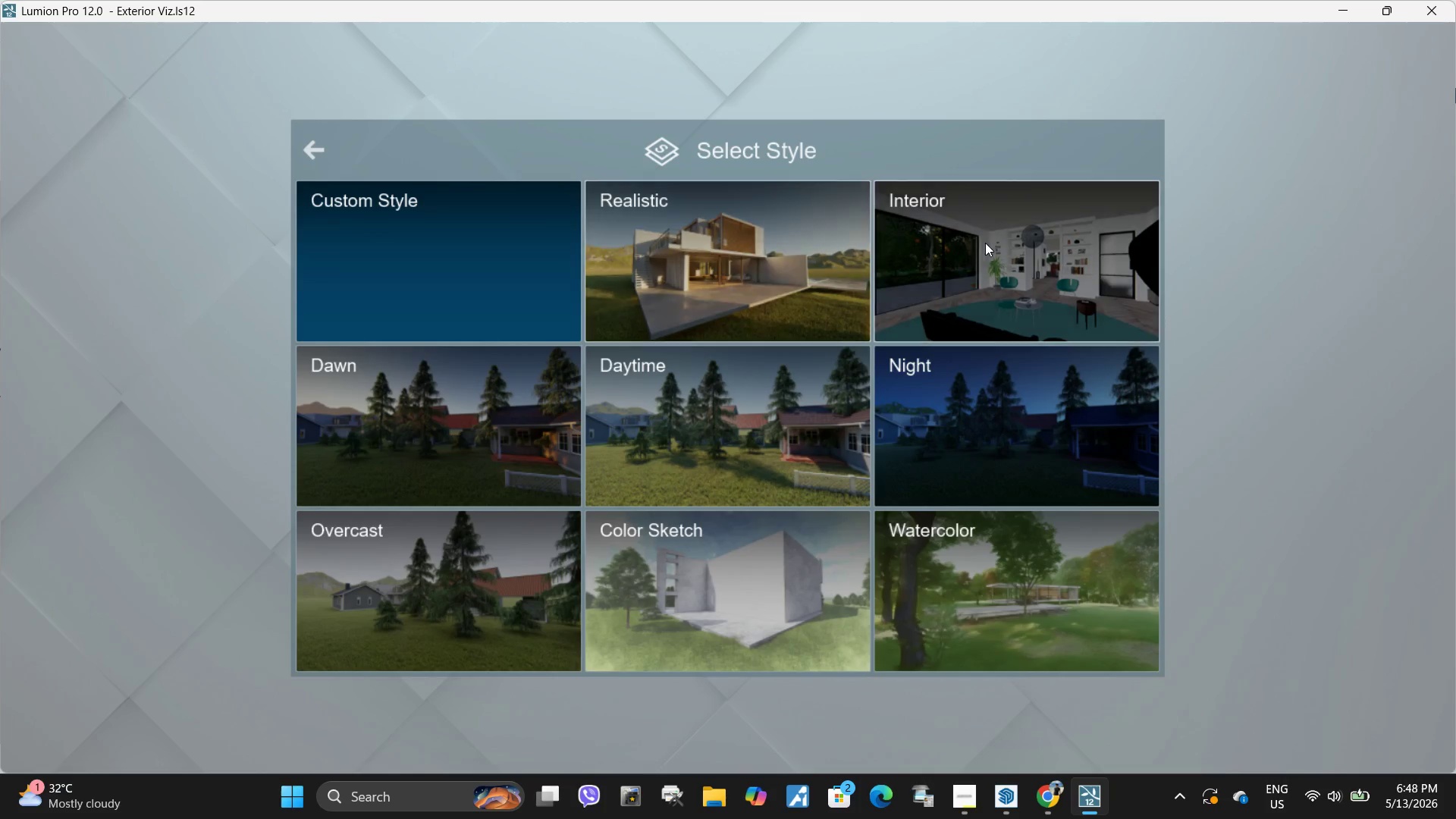 
left_click([699, 266])
 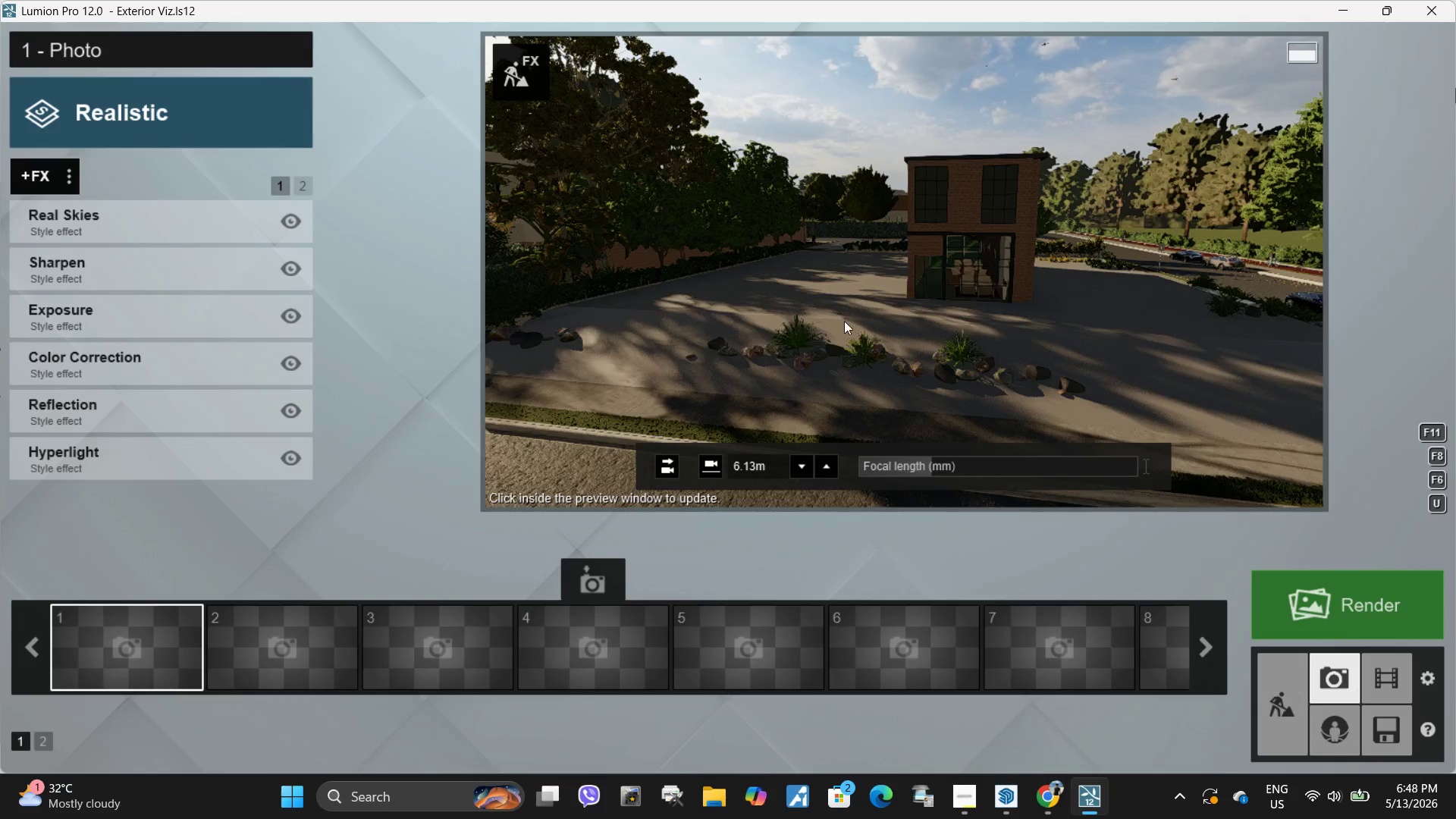 
hold_key(key=W, duration=0.69)
 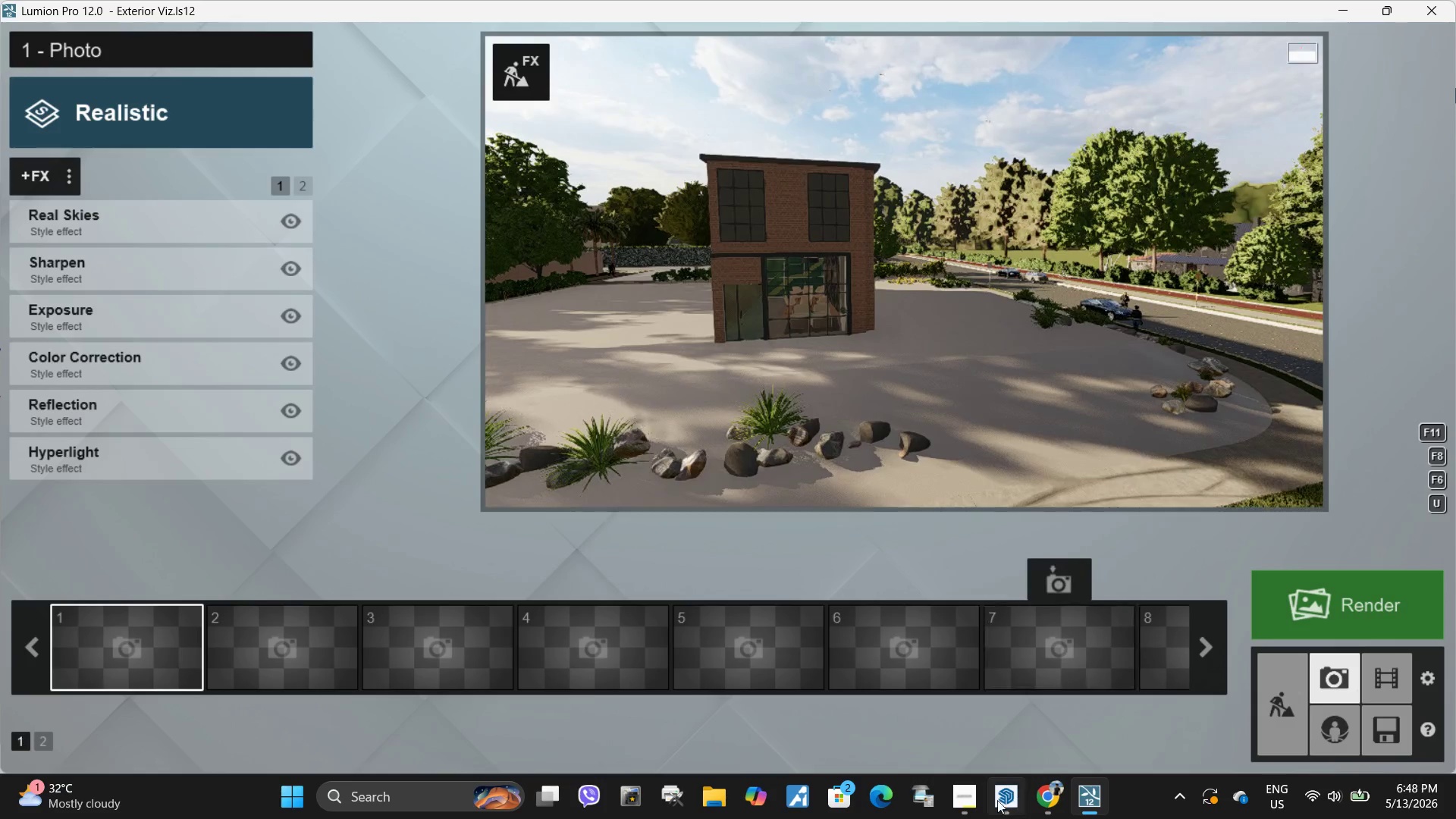 
left_click([957, 797])